 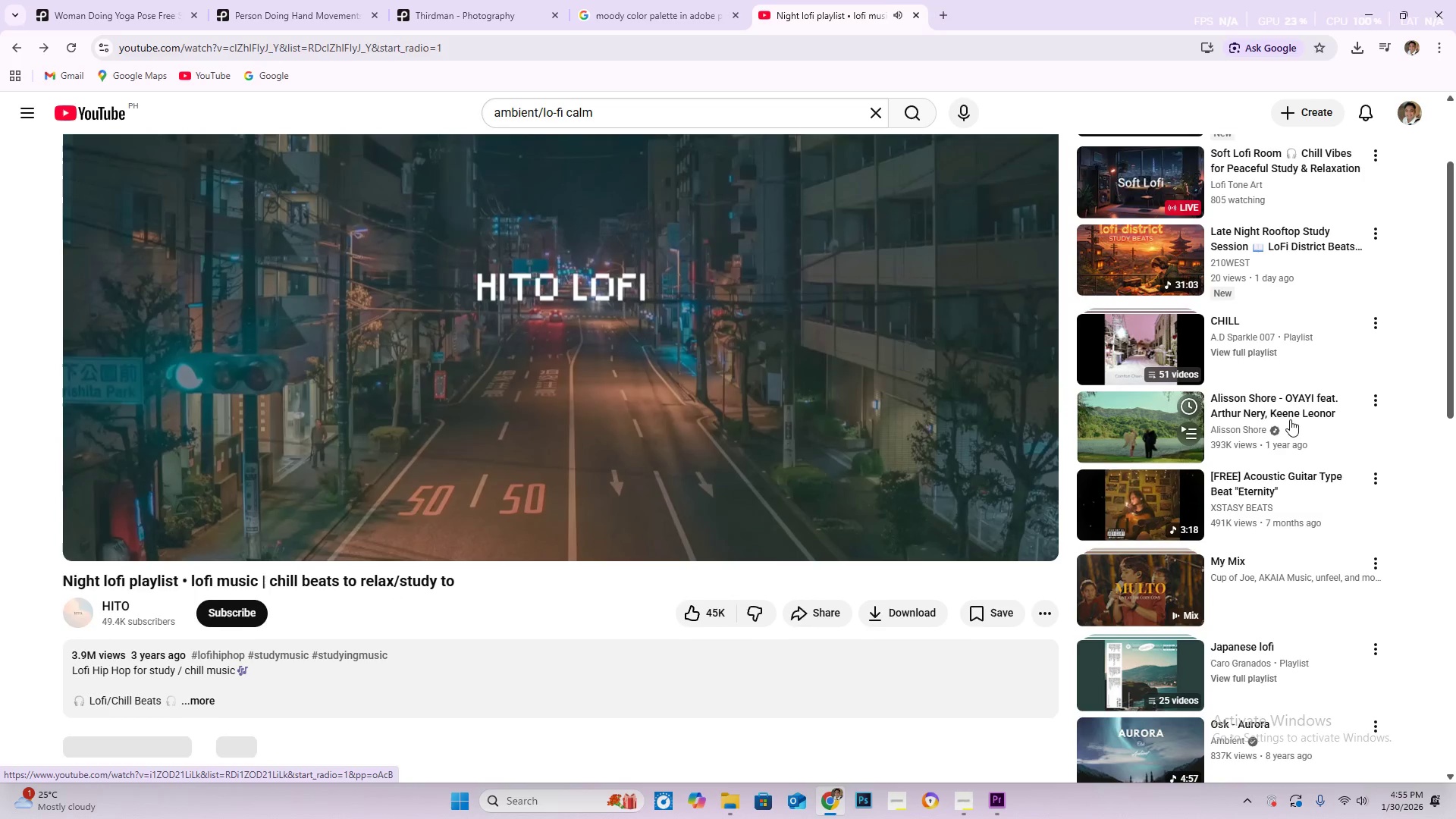 
scroll: coordinate [1312, 453], scroll_direction: down, amount: 5.0
 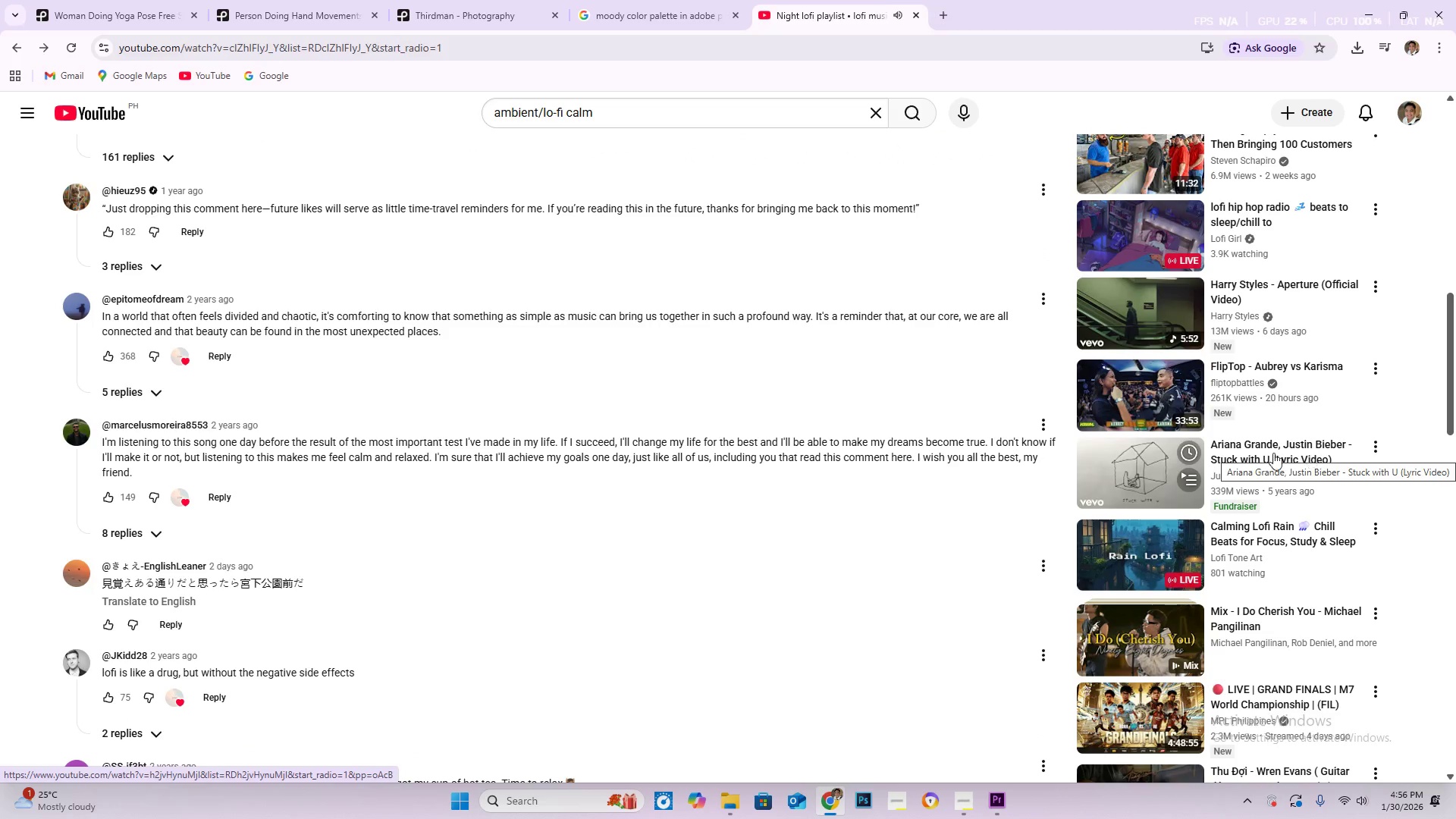 
scroll: coordinate [488, 573], scroll_direction: up, amount: 10.0
 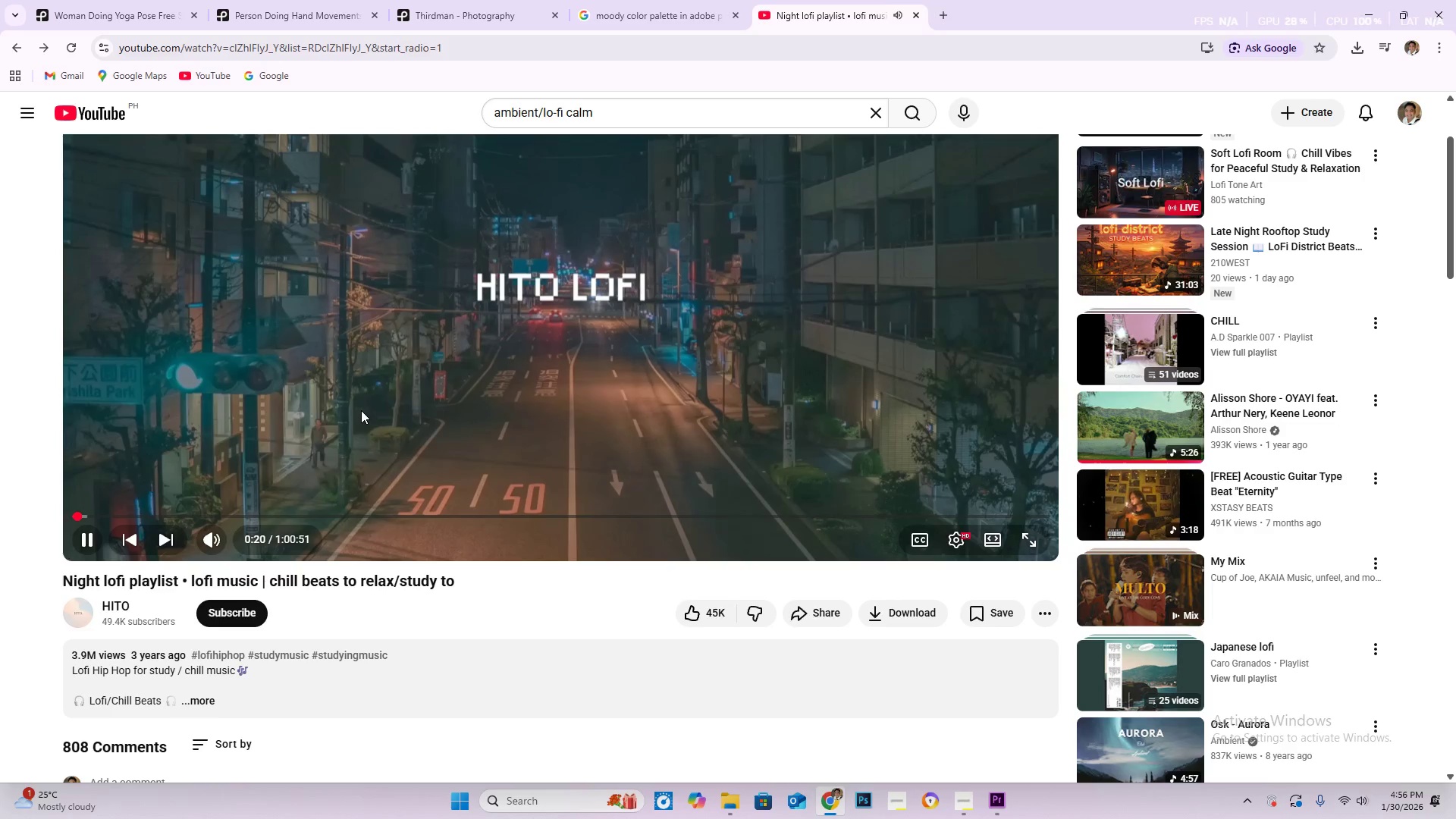 
wait(18.23)
 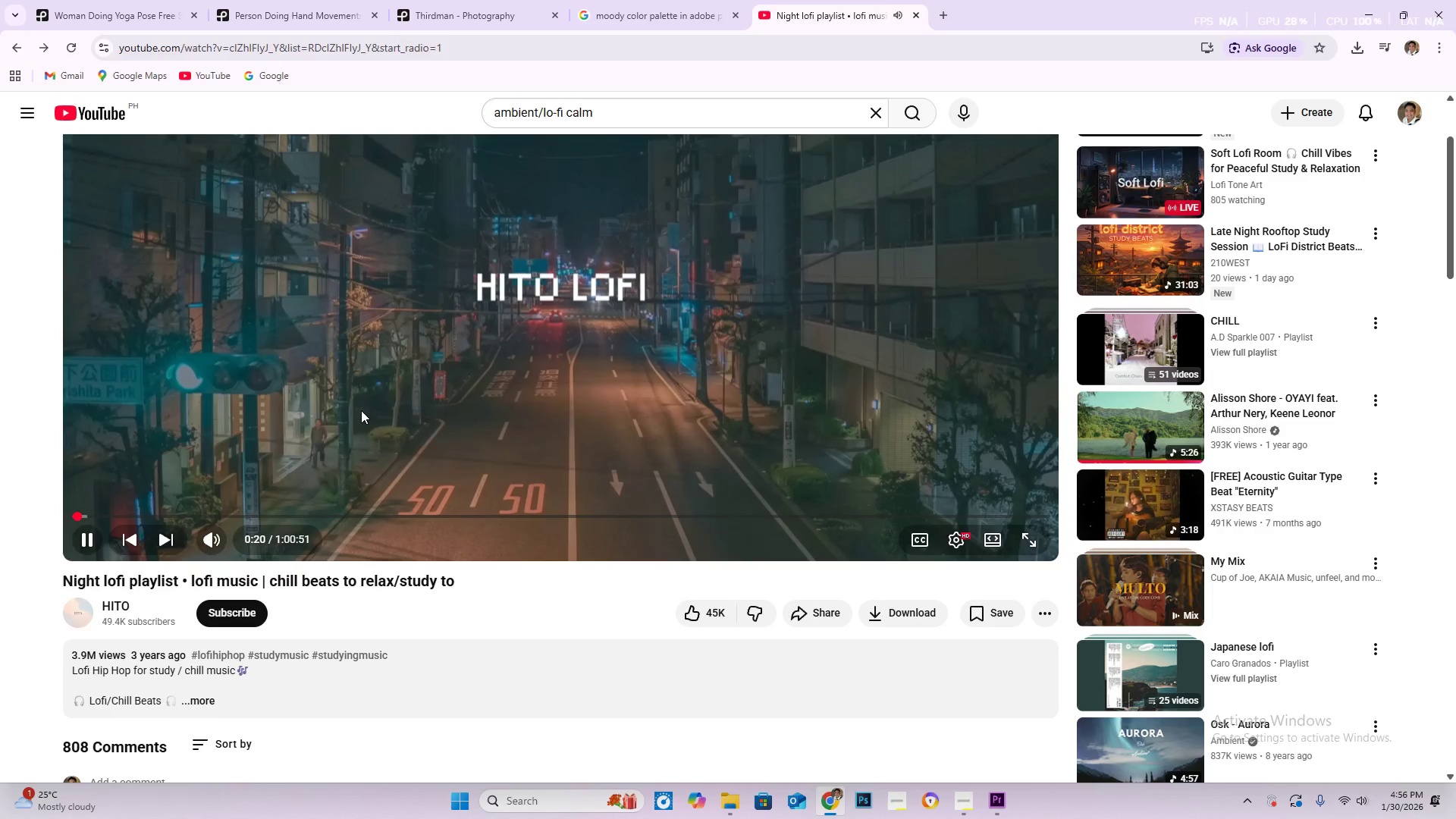 
left_click([852, 462])
 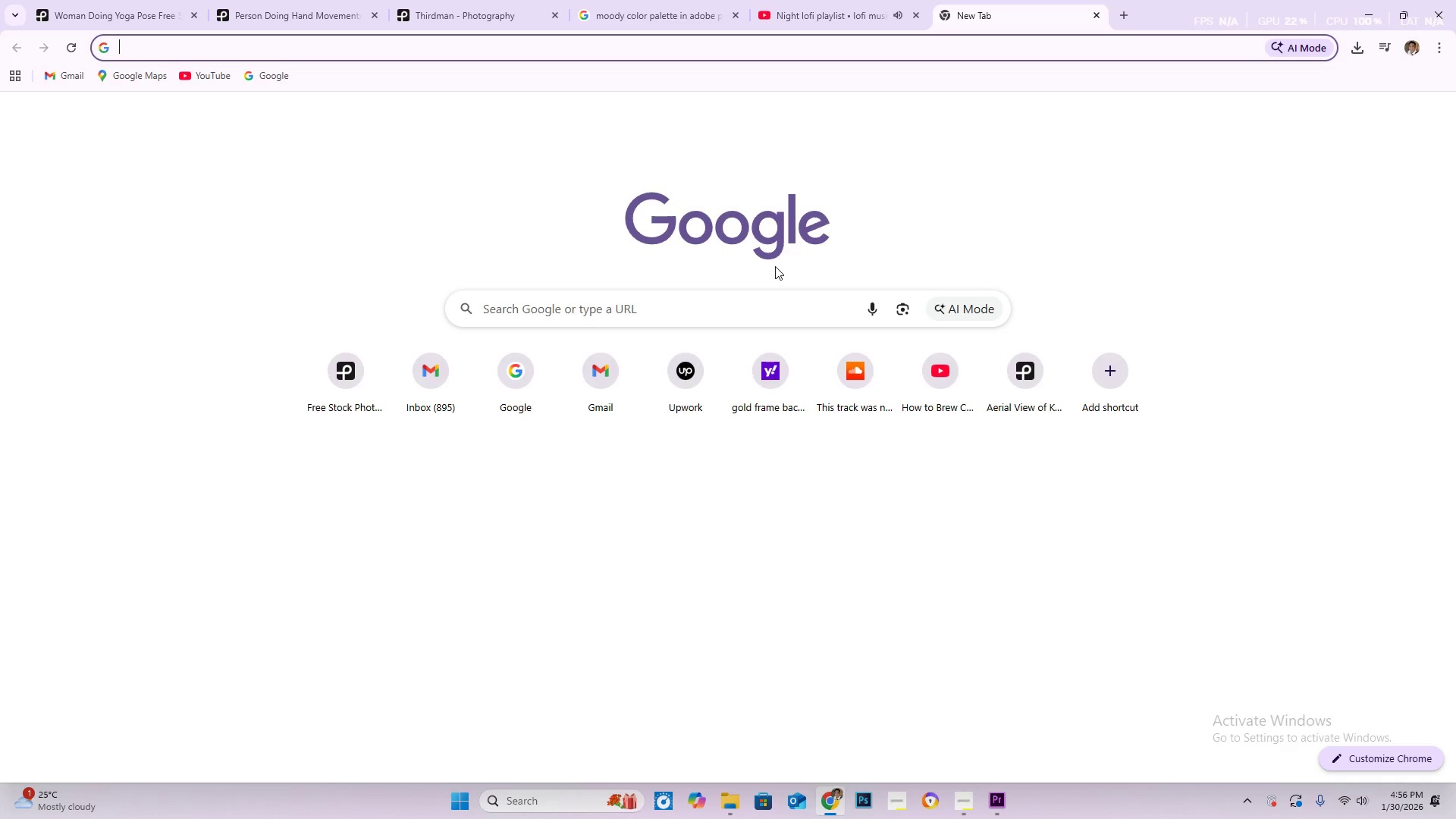 
type(you)
 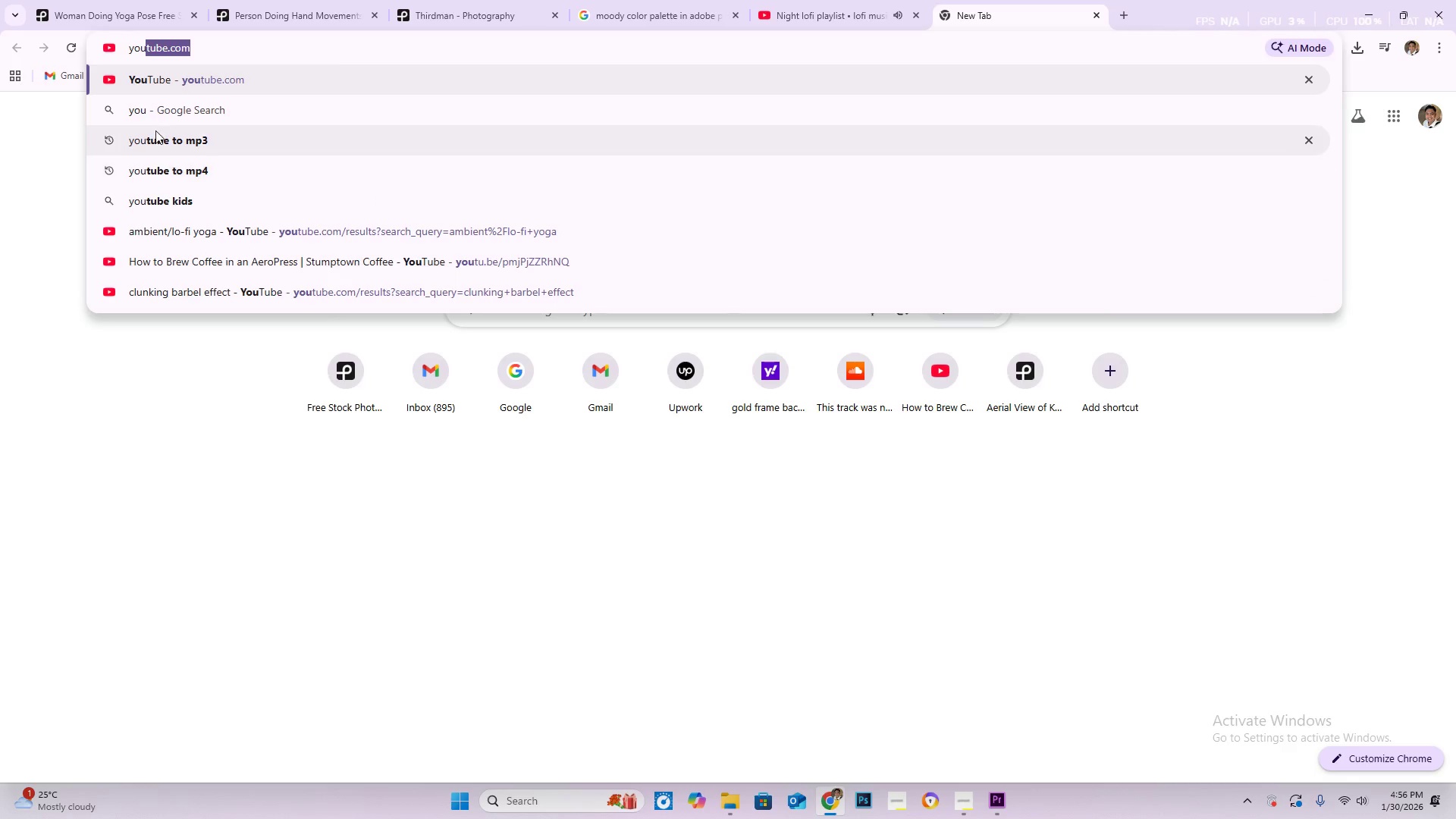 
left_click([167, 127])
 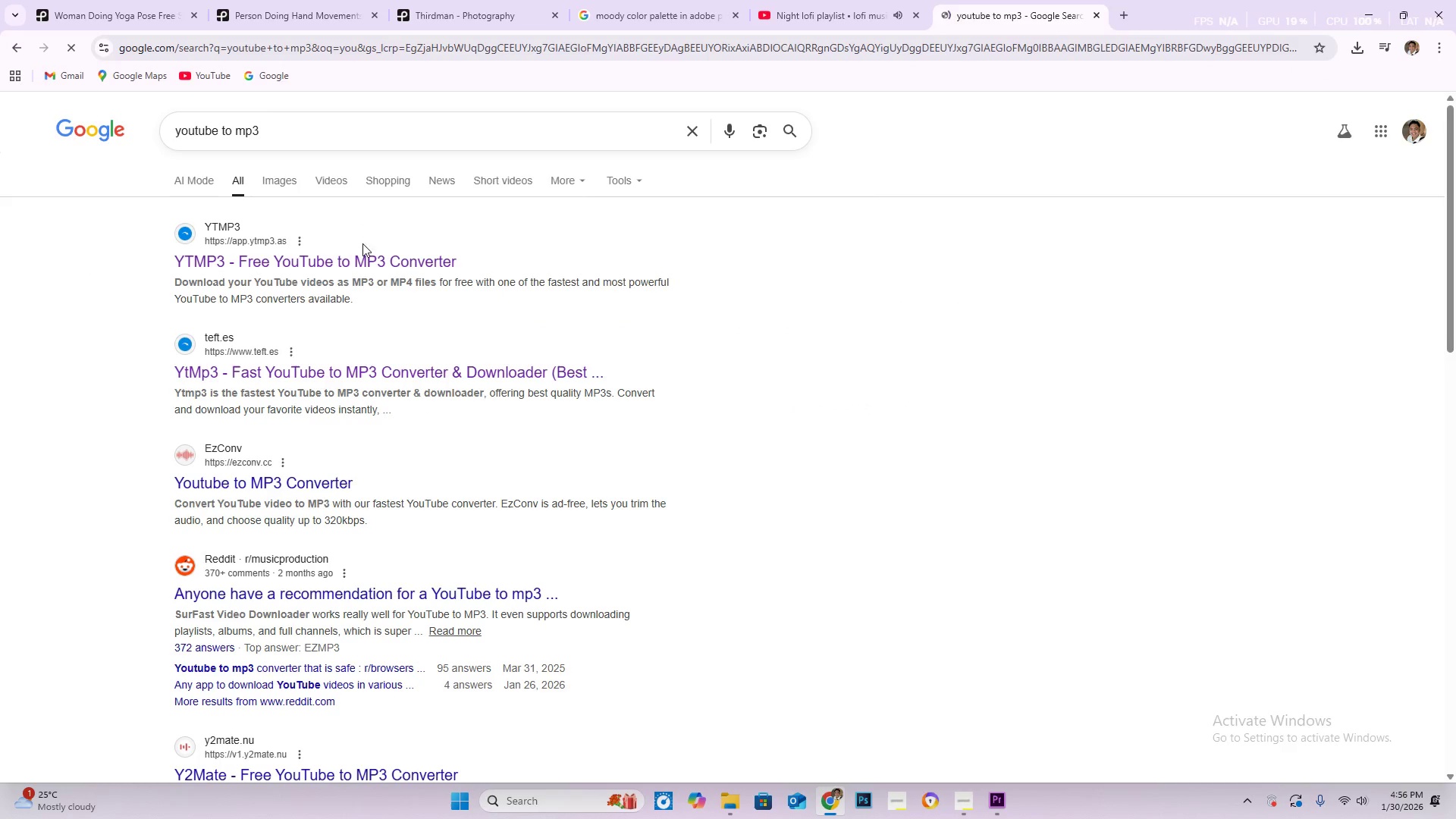 
left_click([365, 248])
 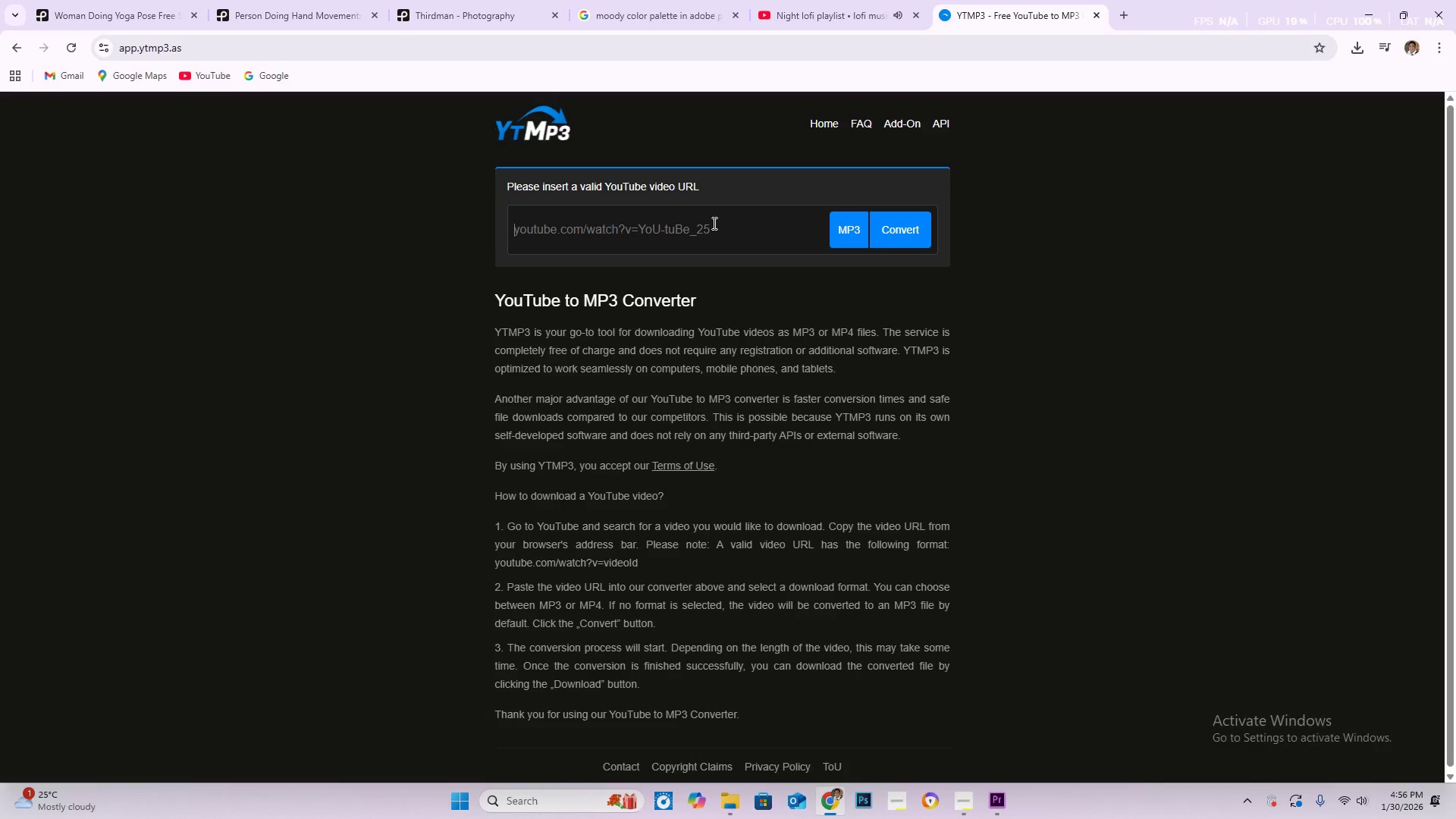 
left_click([731, 220])
 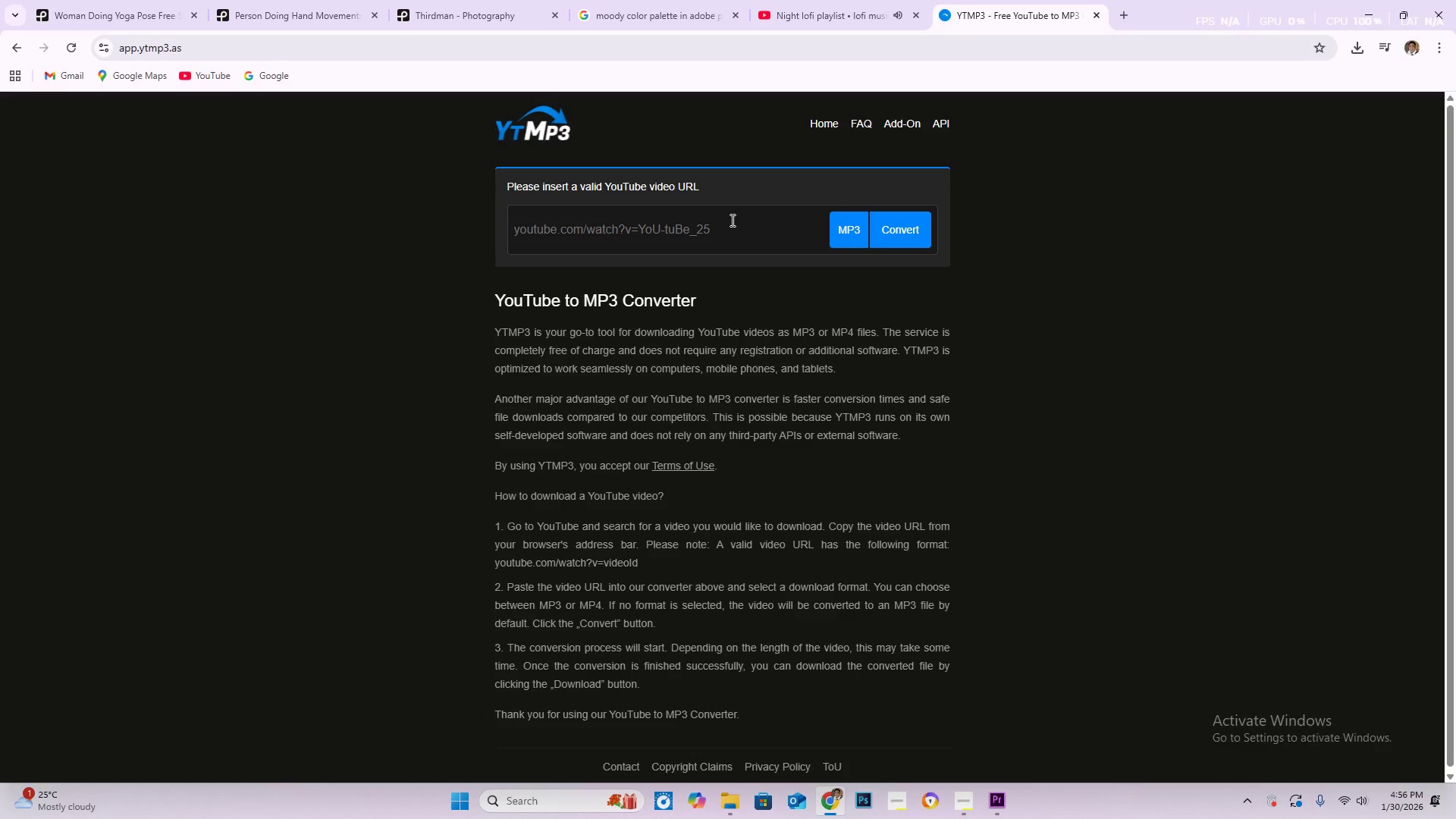 
key(Control+V)
 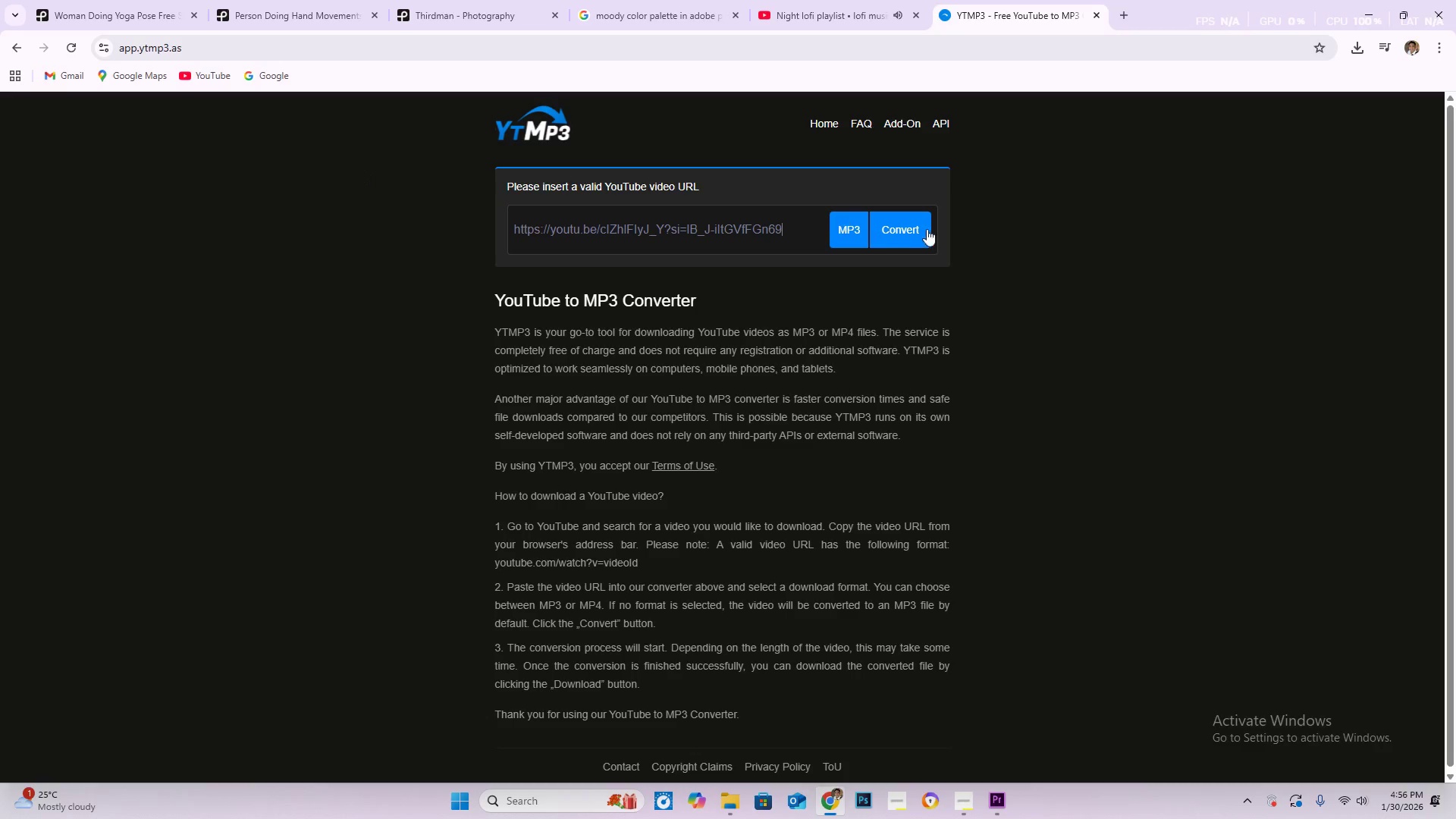 
left_click([913, 218])
 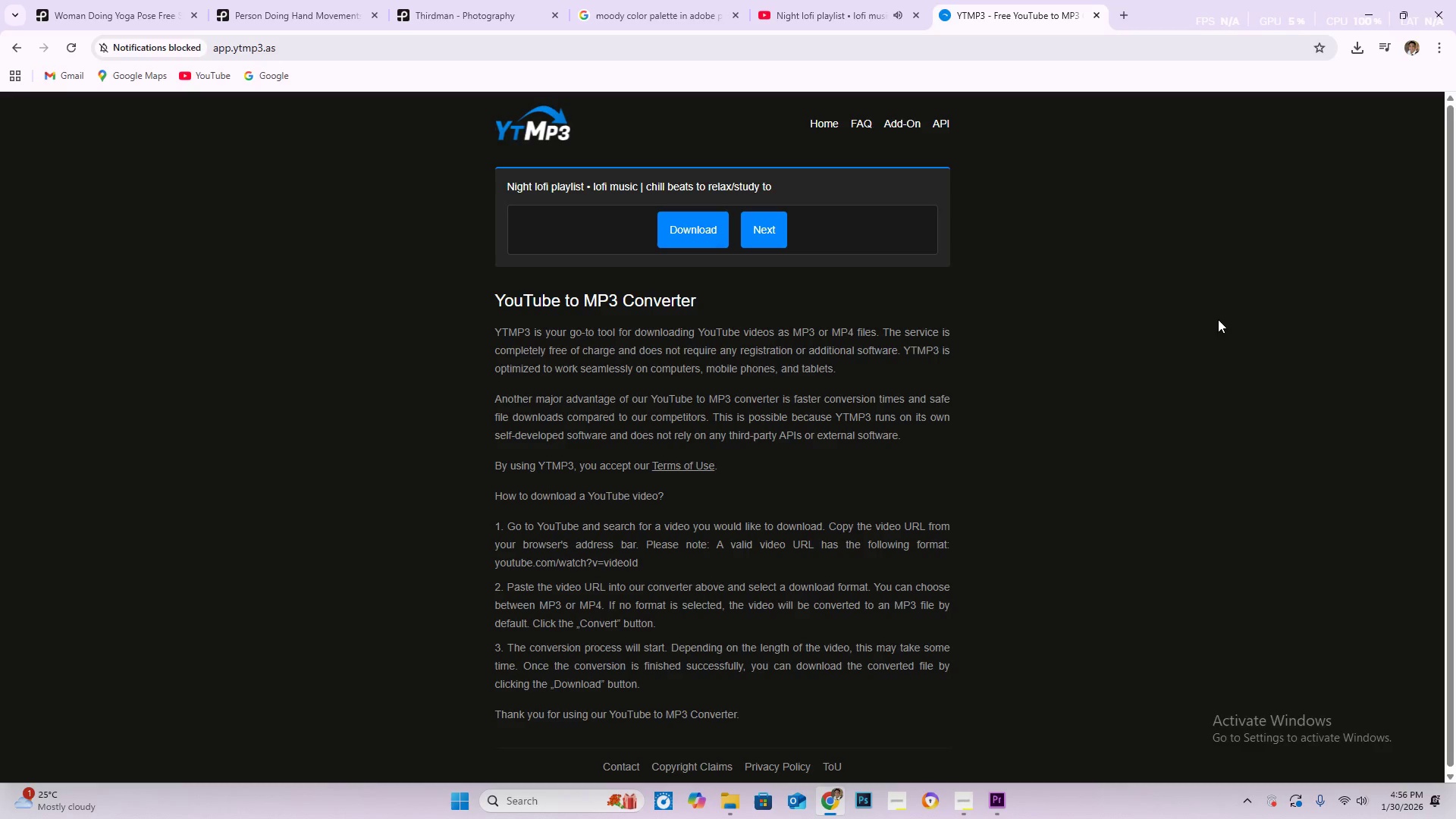 
wait(7.69)
 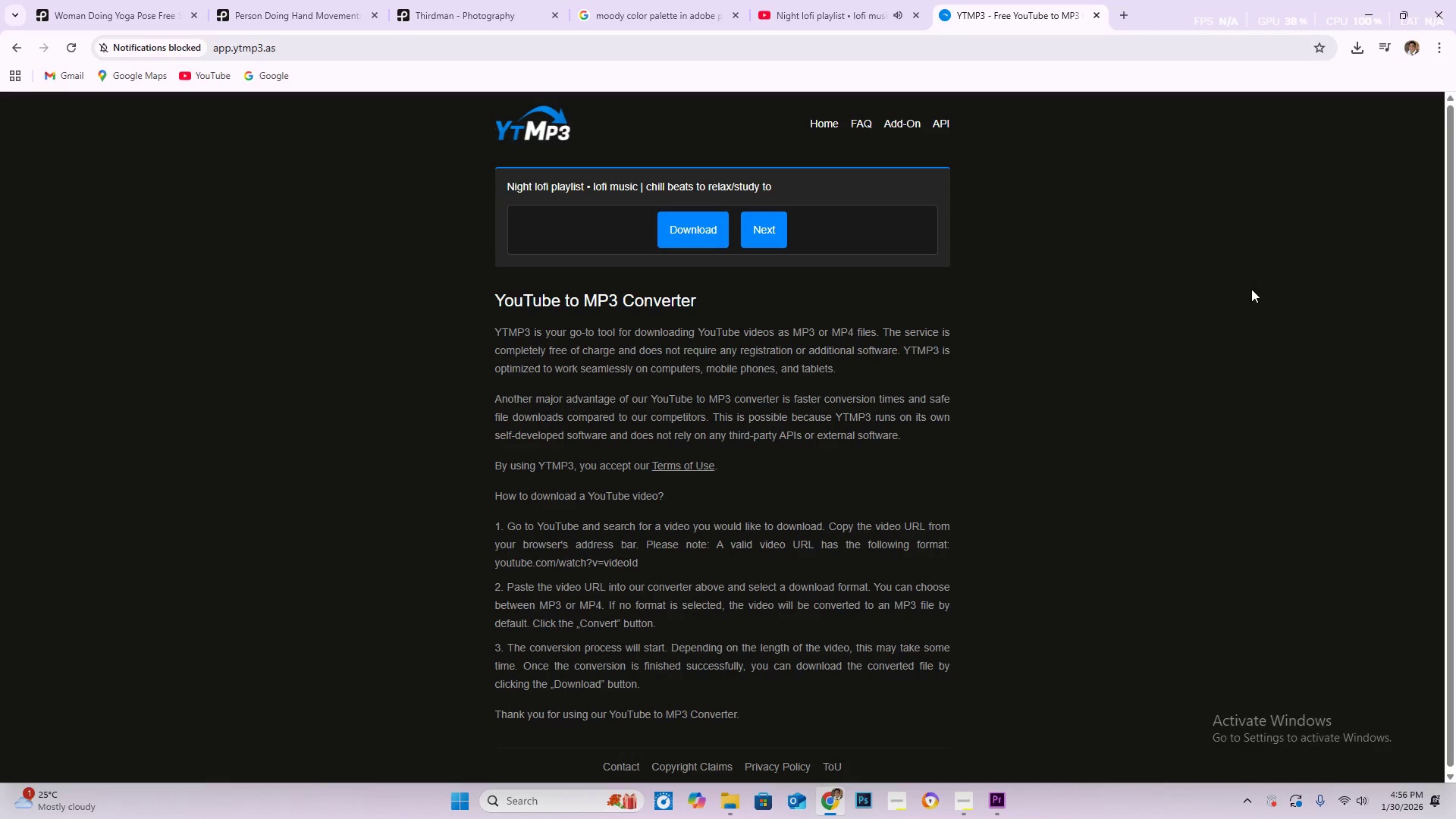 
left_click([675, 218])
 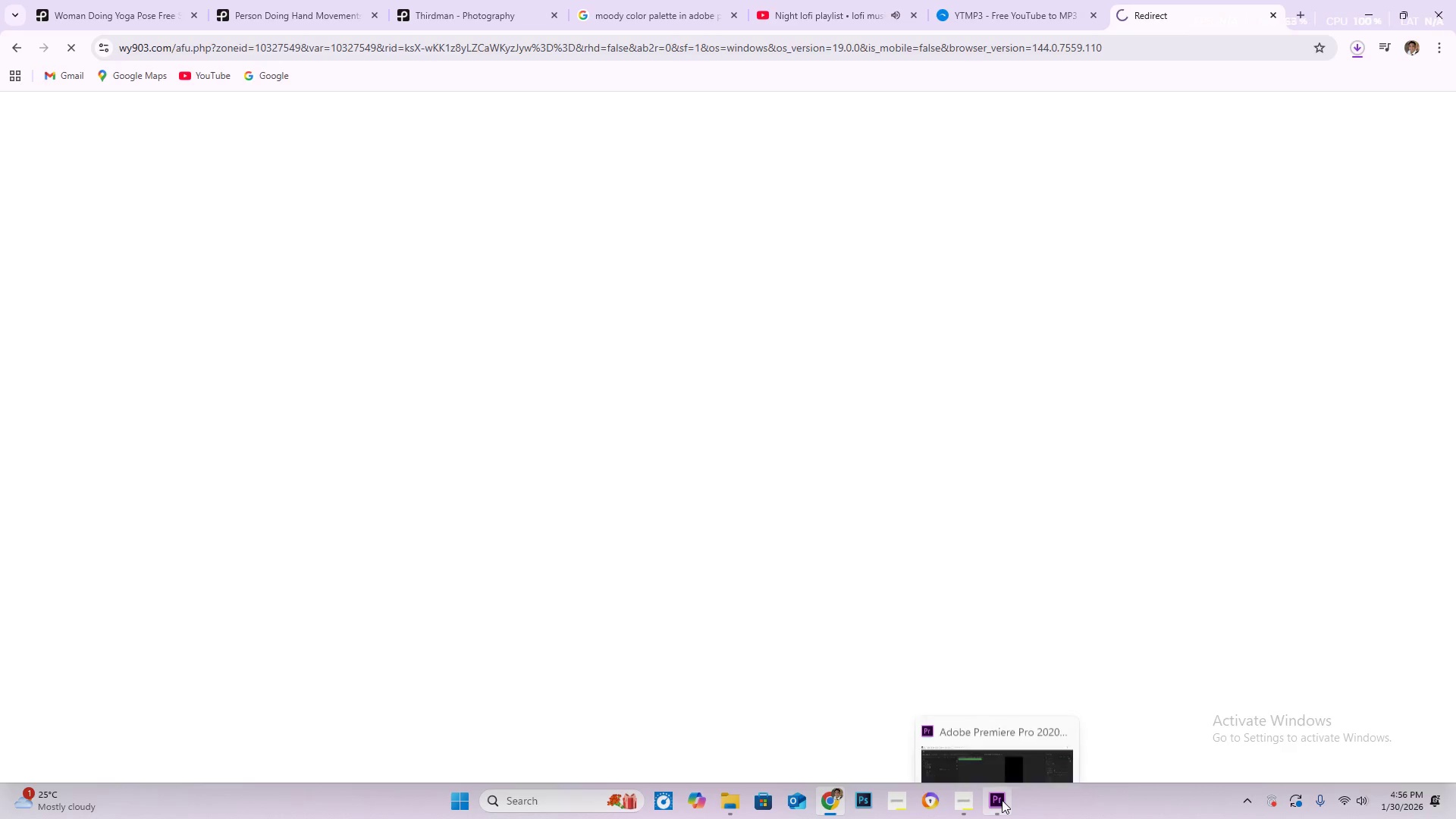 
left_click([1003, 799])